 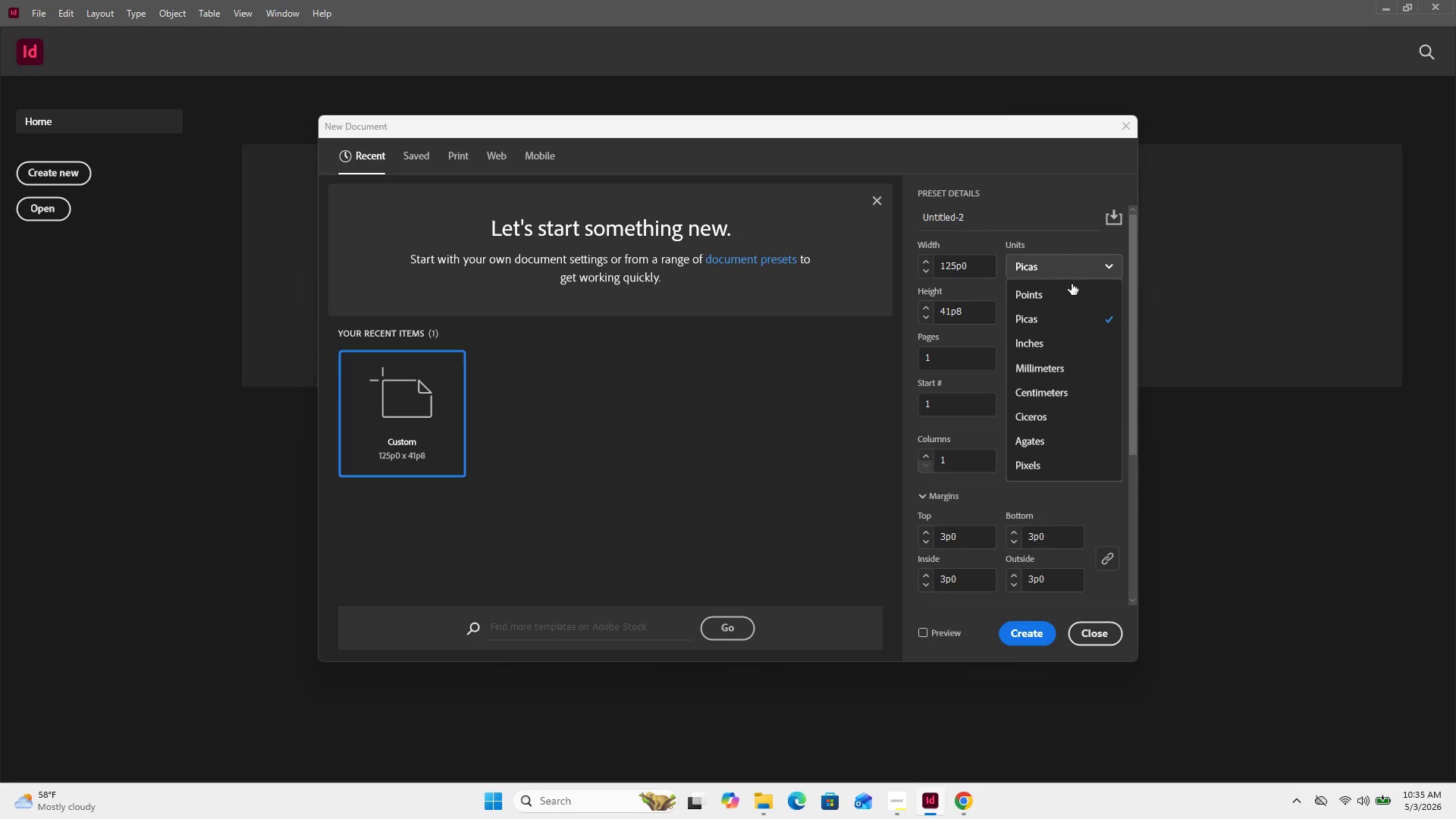 
left_click([1066, 345])
 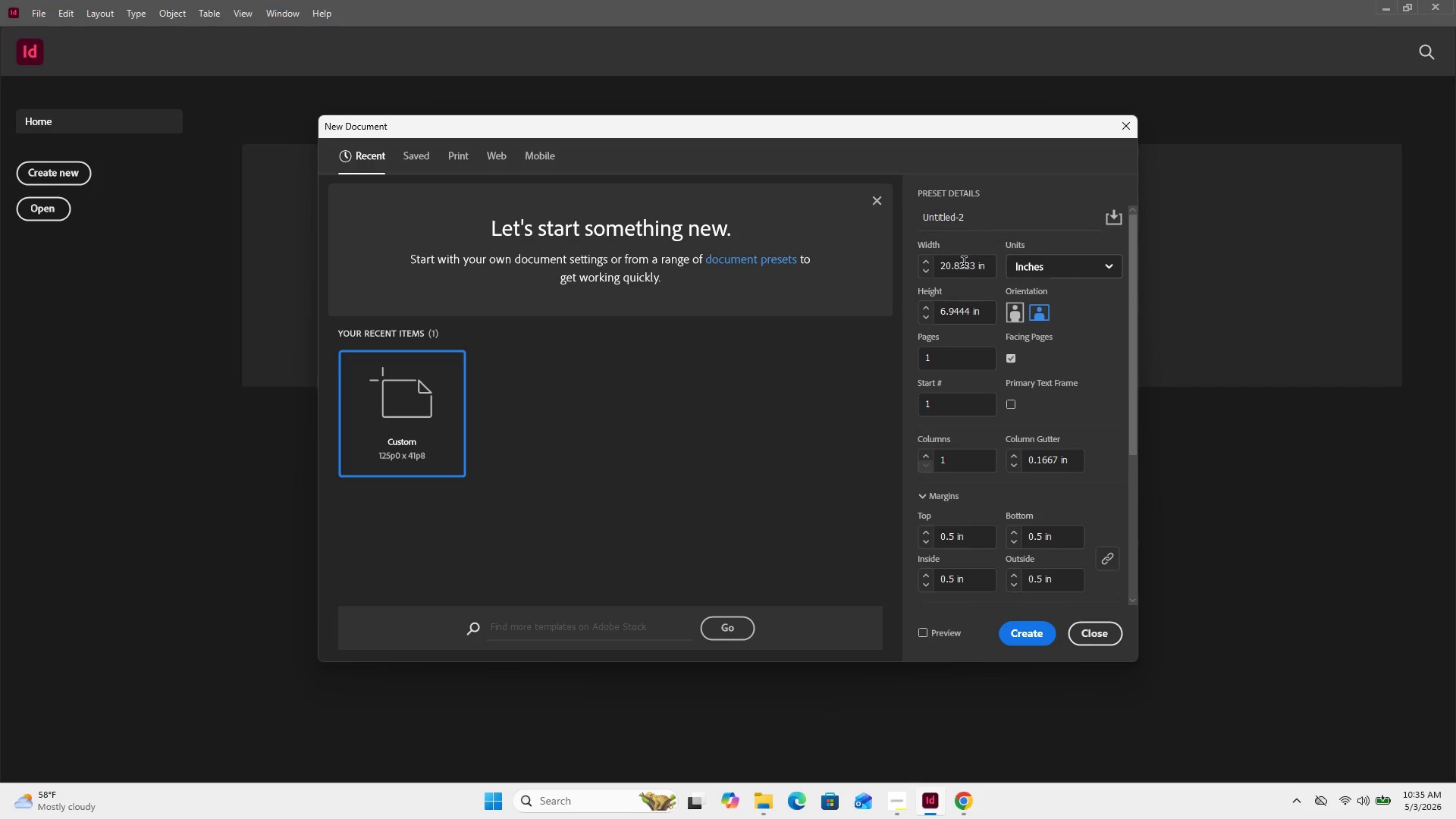 
double_click([964, 263])
 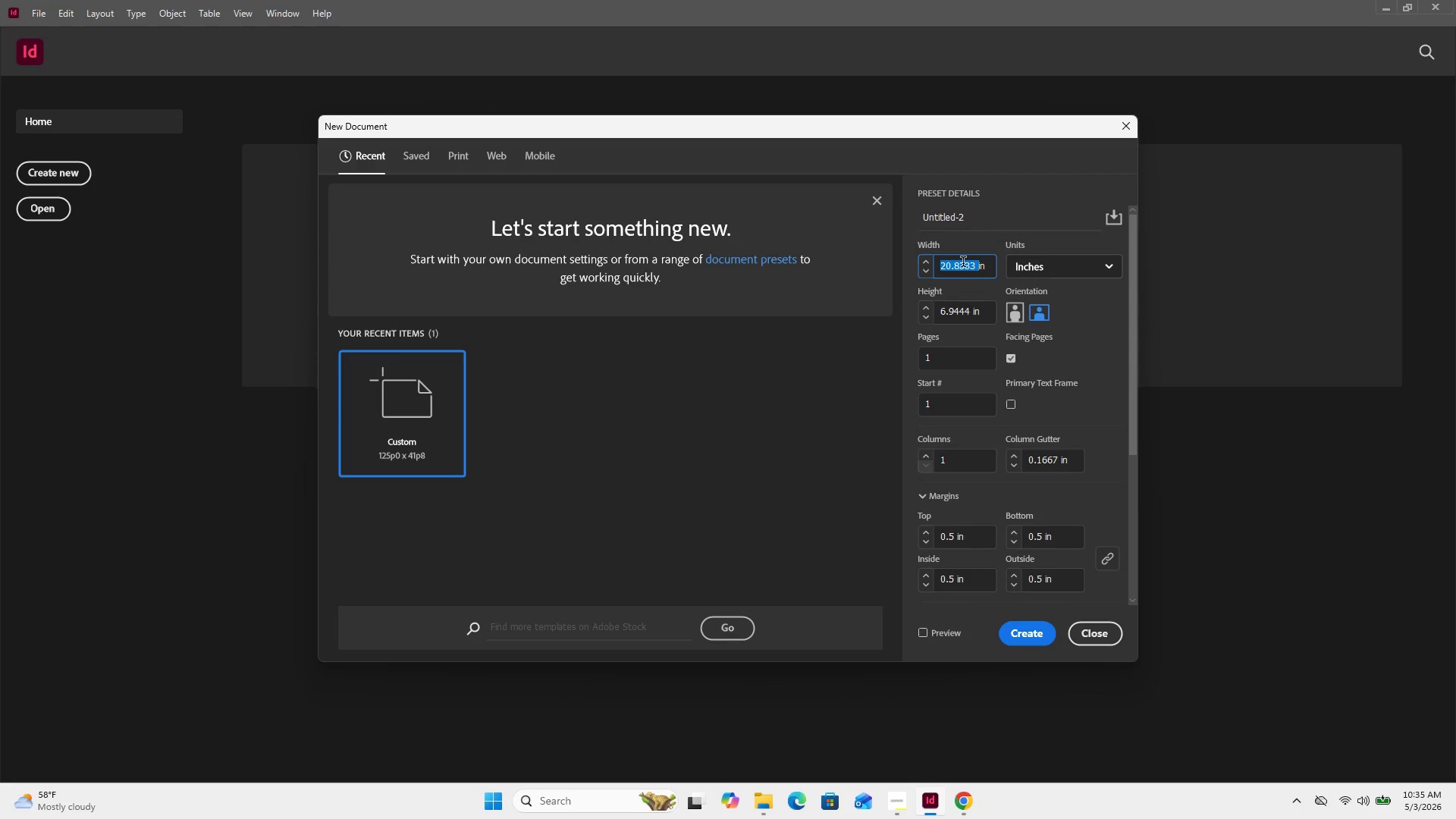 
key(Numpad6)
 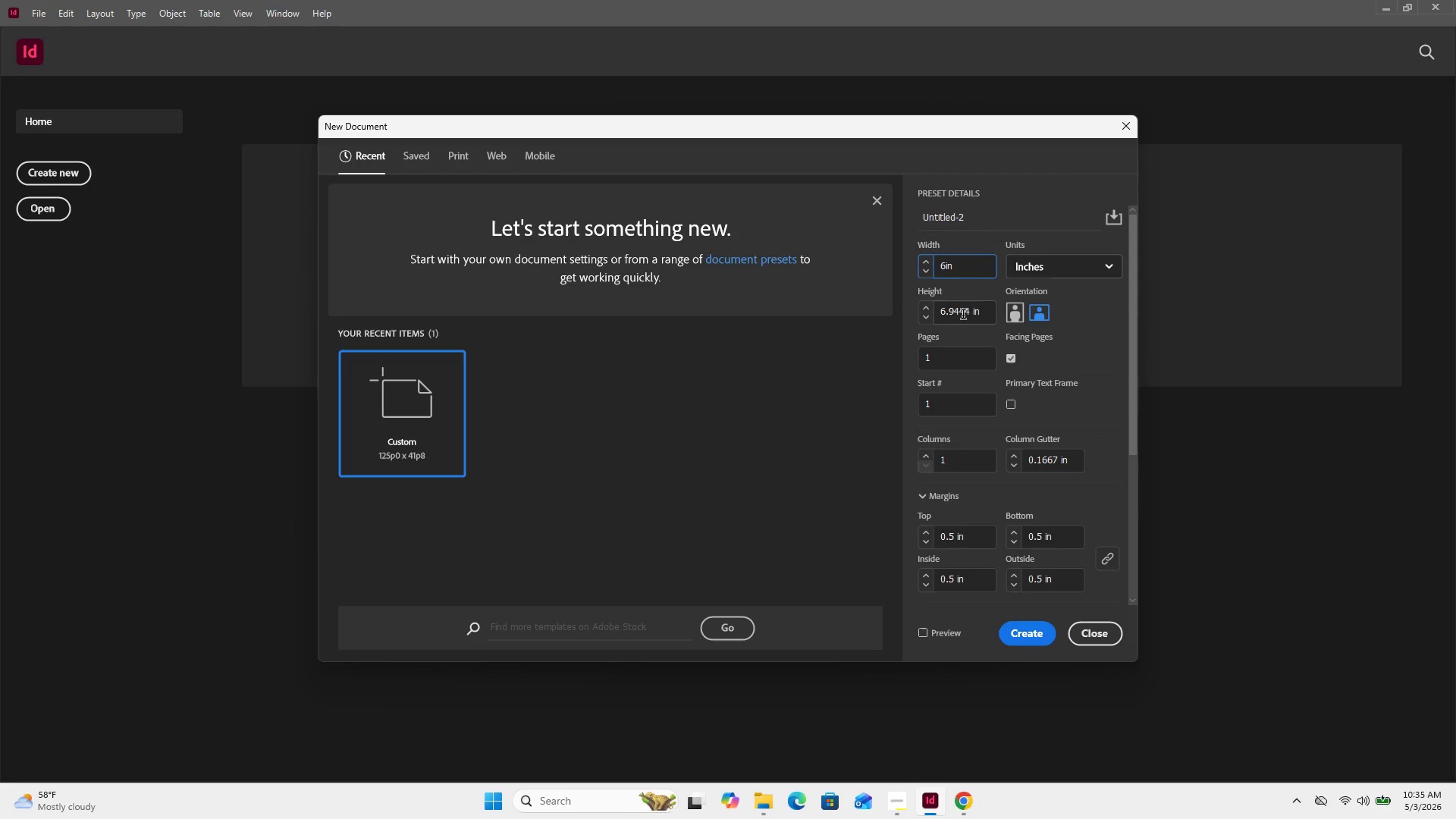 
left_click([963, 315])
 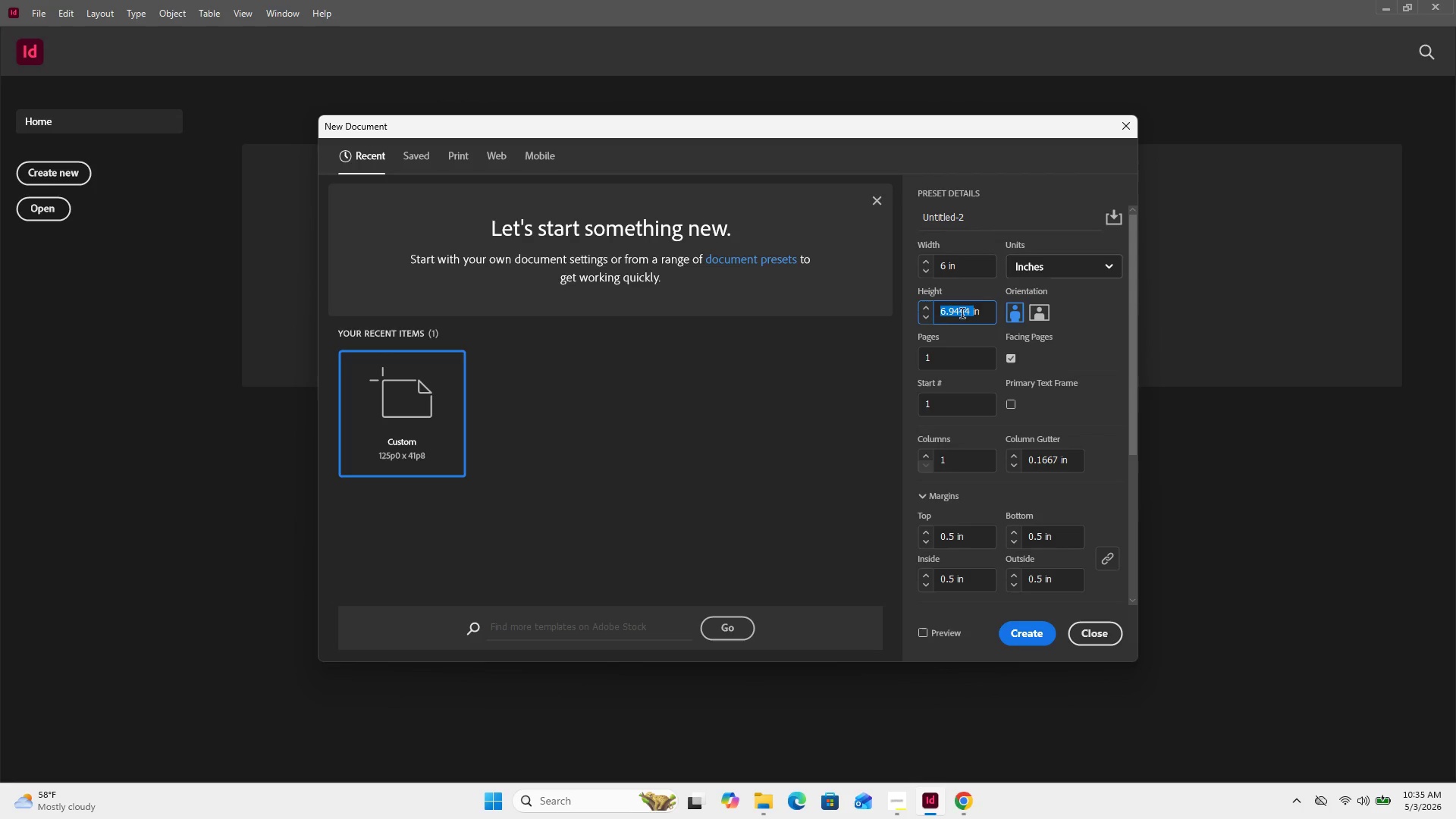 
key(Numpad9)
 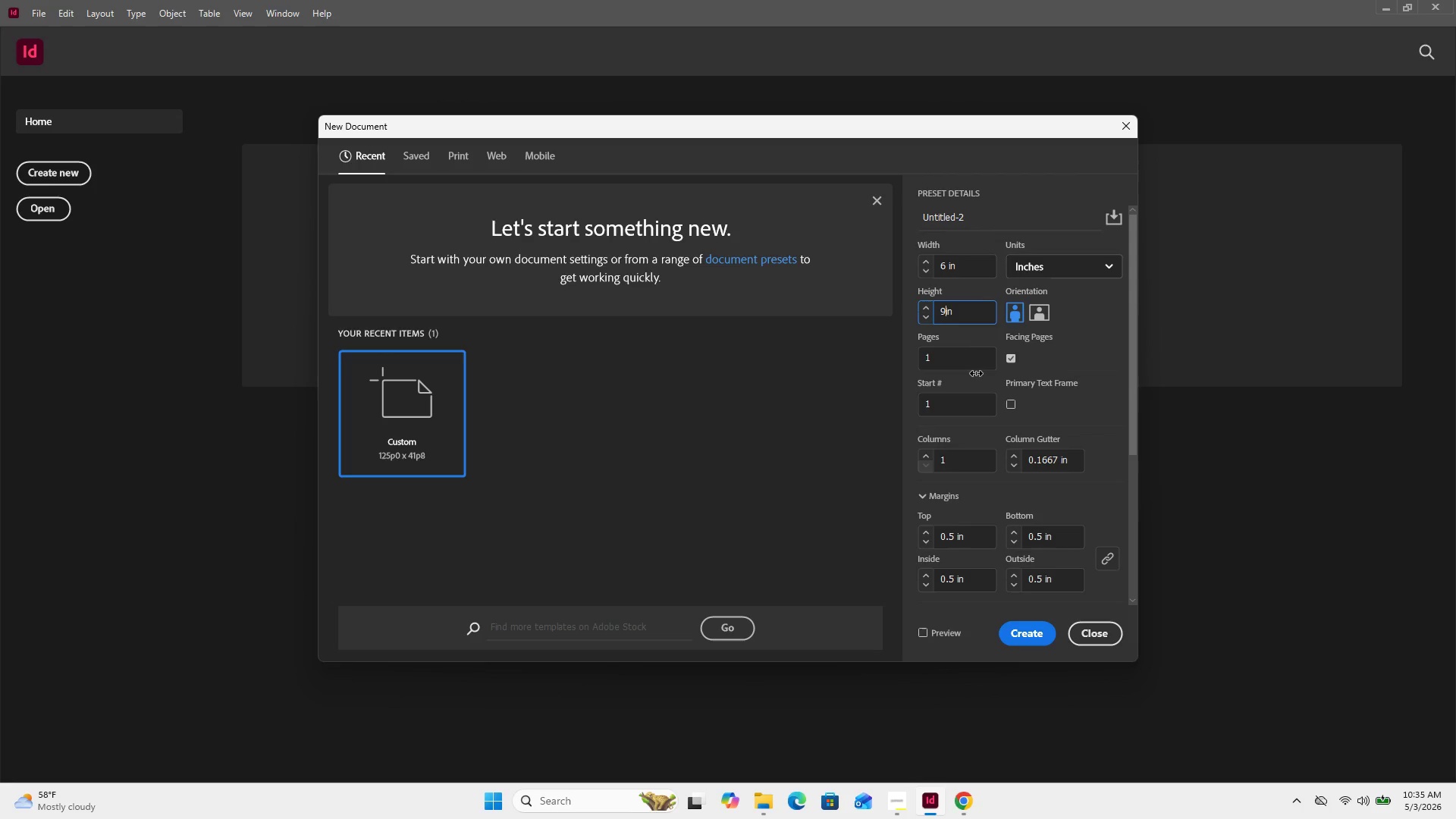 
left_click([969, 350])
 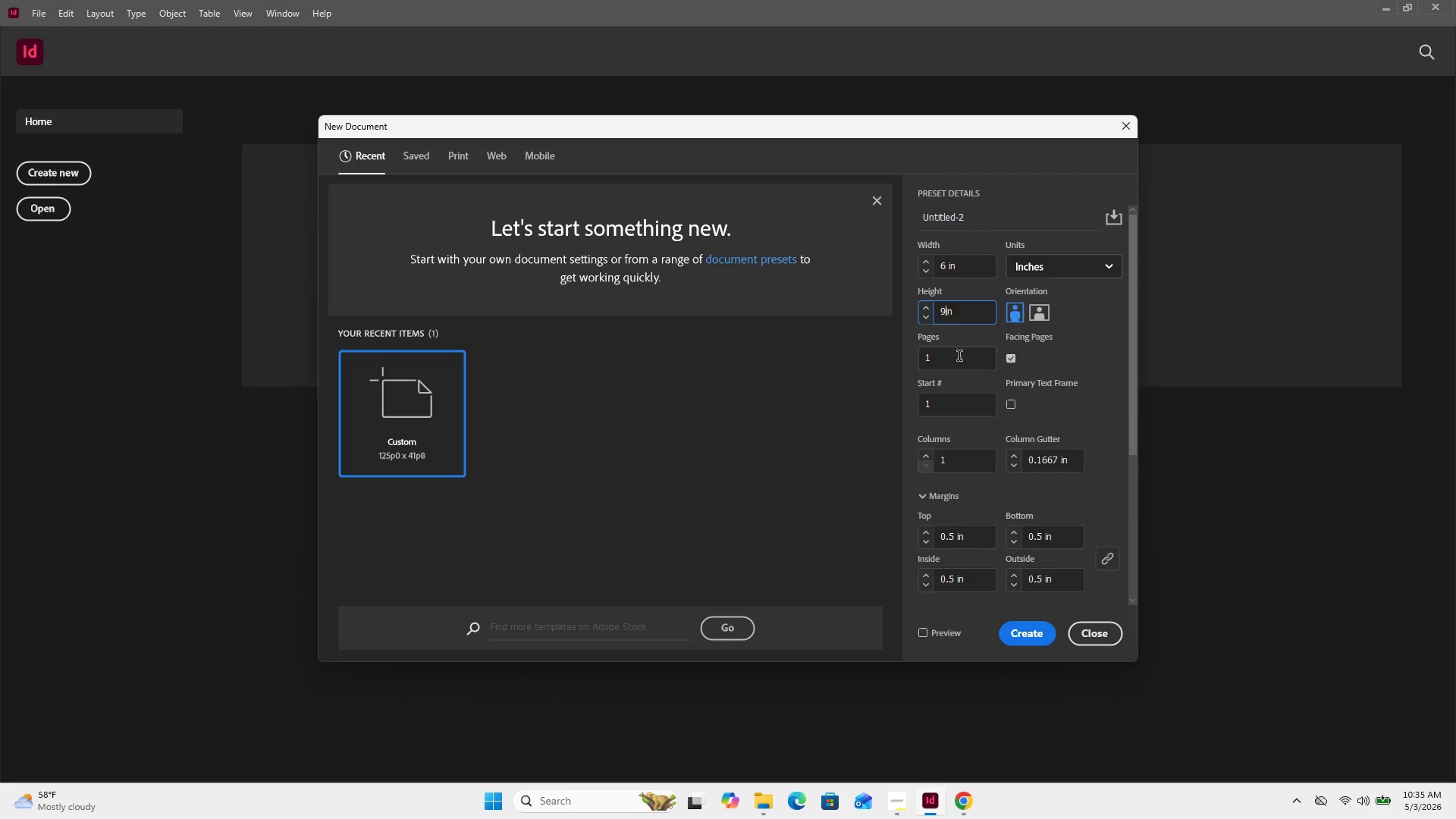 
left_click([959, 357])
 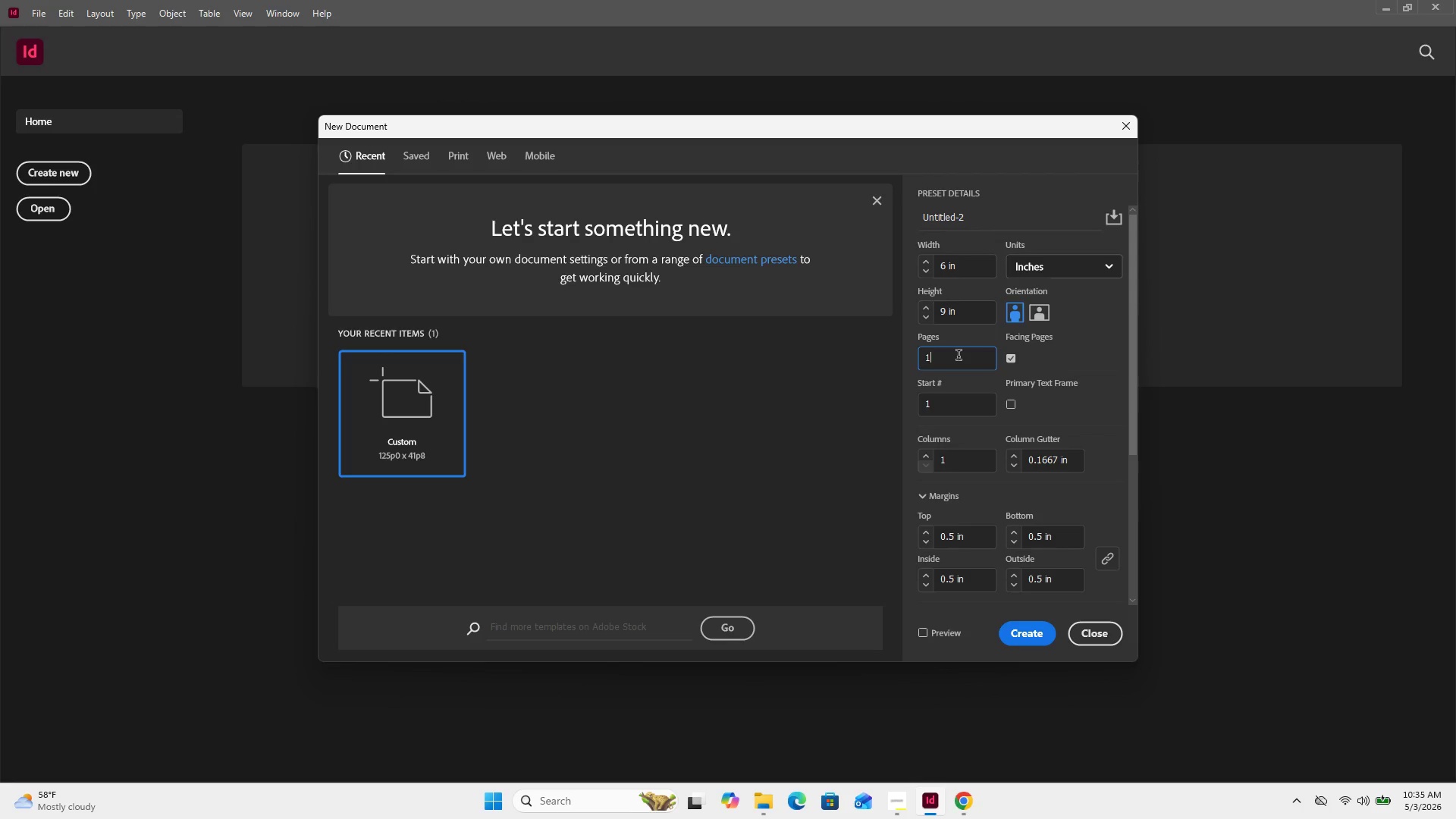 
key(Backspace)
 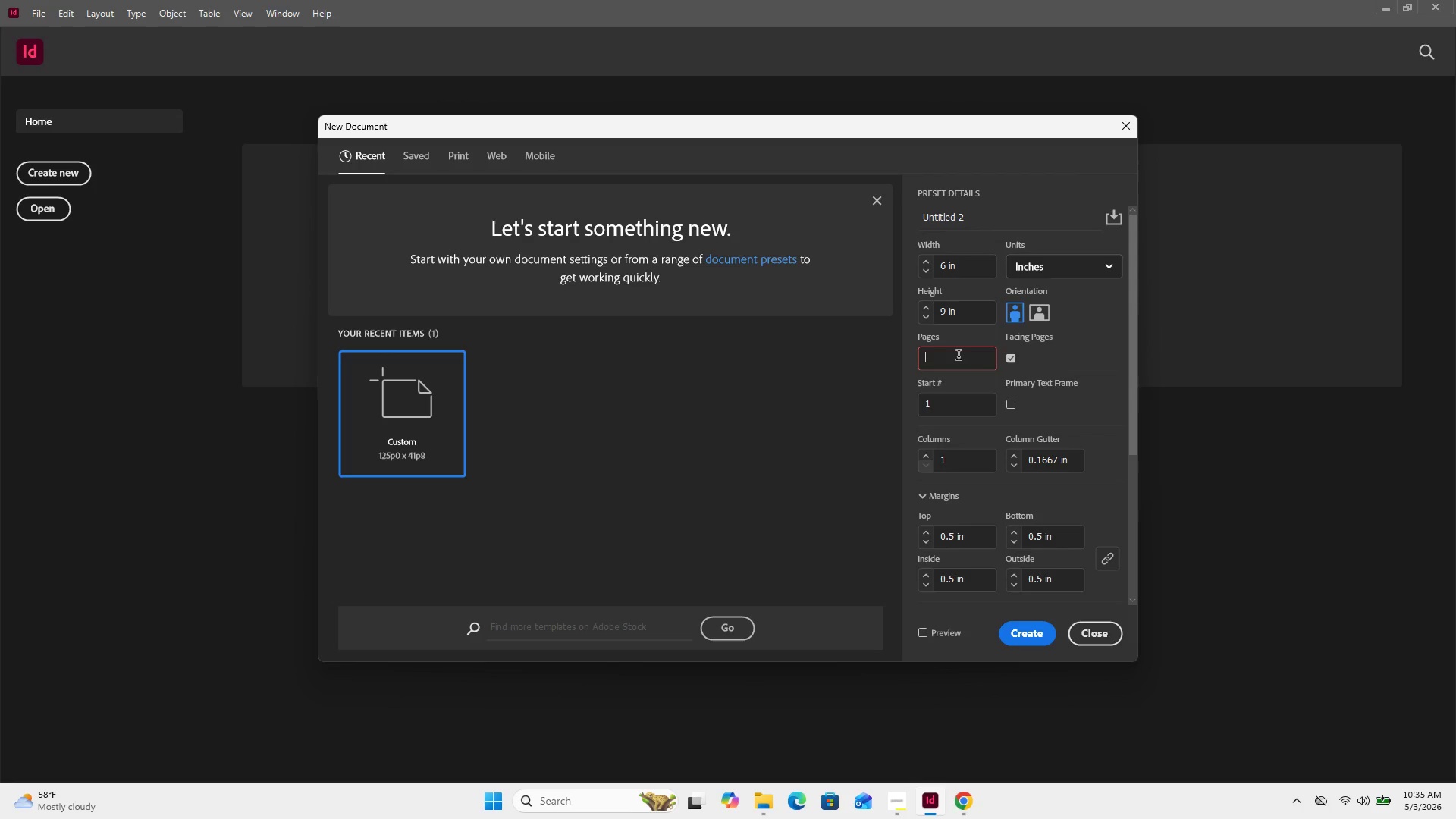 
key(Numpad8)
 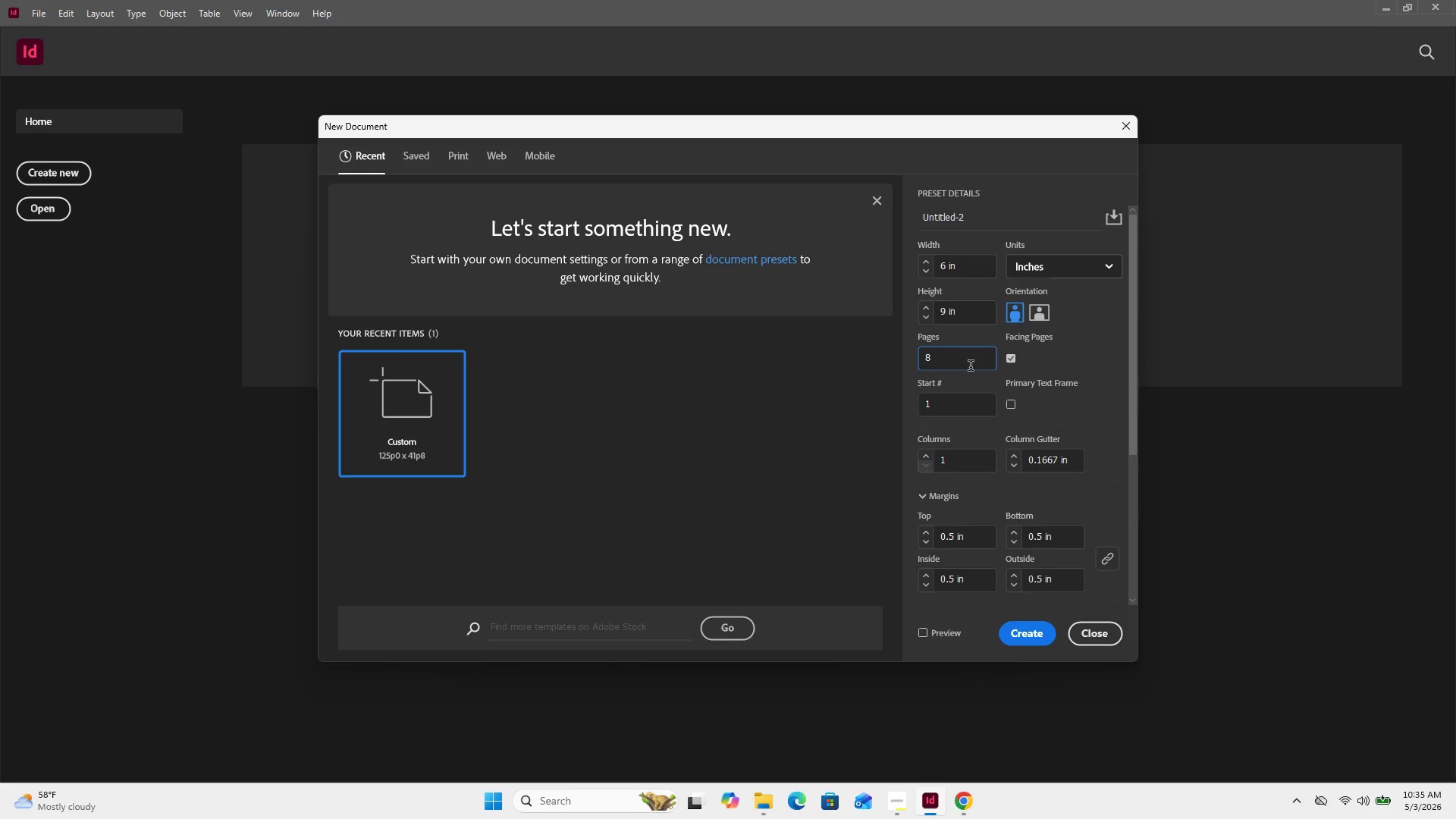 
scroll: coordinate [976, 371], scroll_direction: down, amount: 7.0
 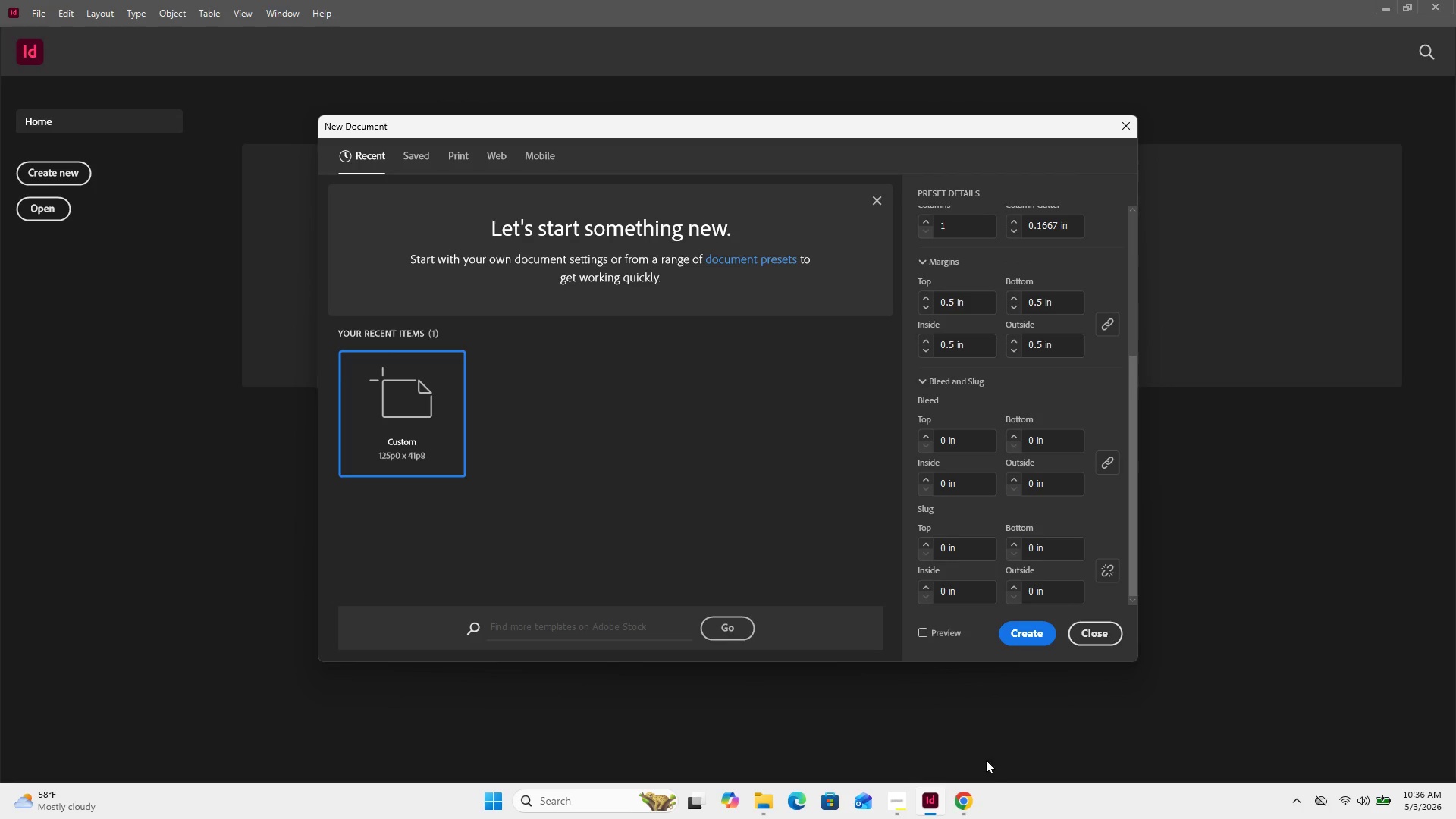 
left_click([966, 797])
 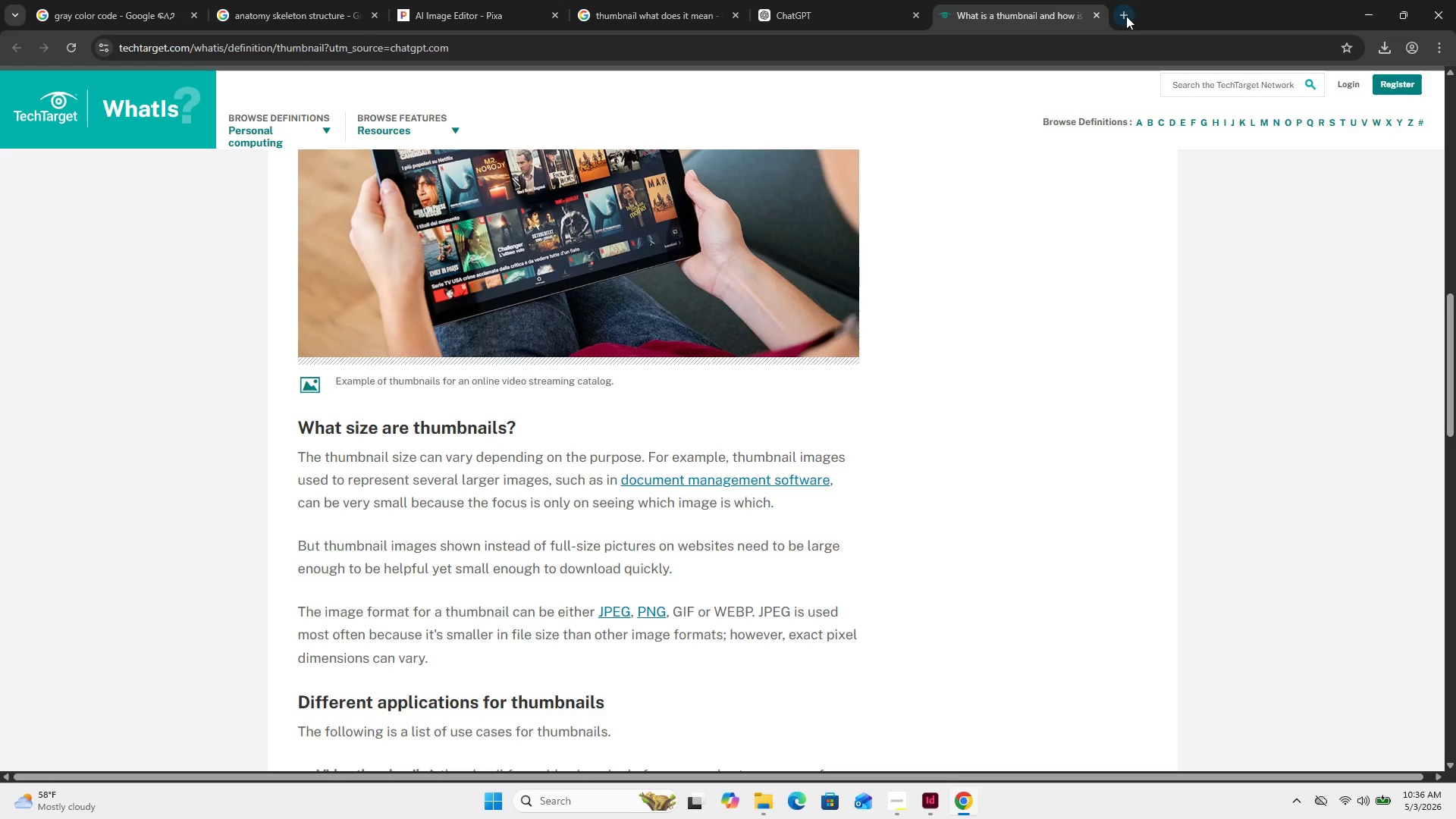 
left_click([1455, 0])
 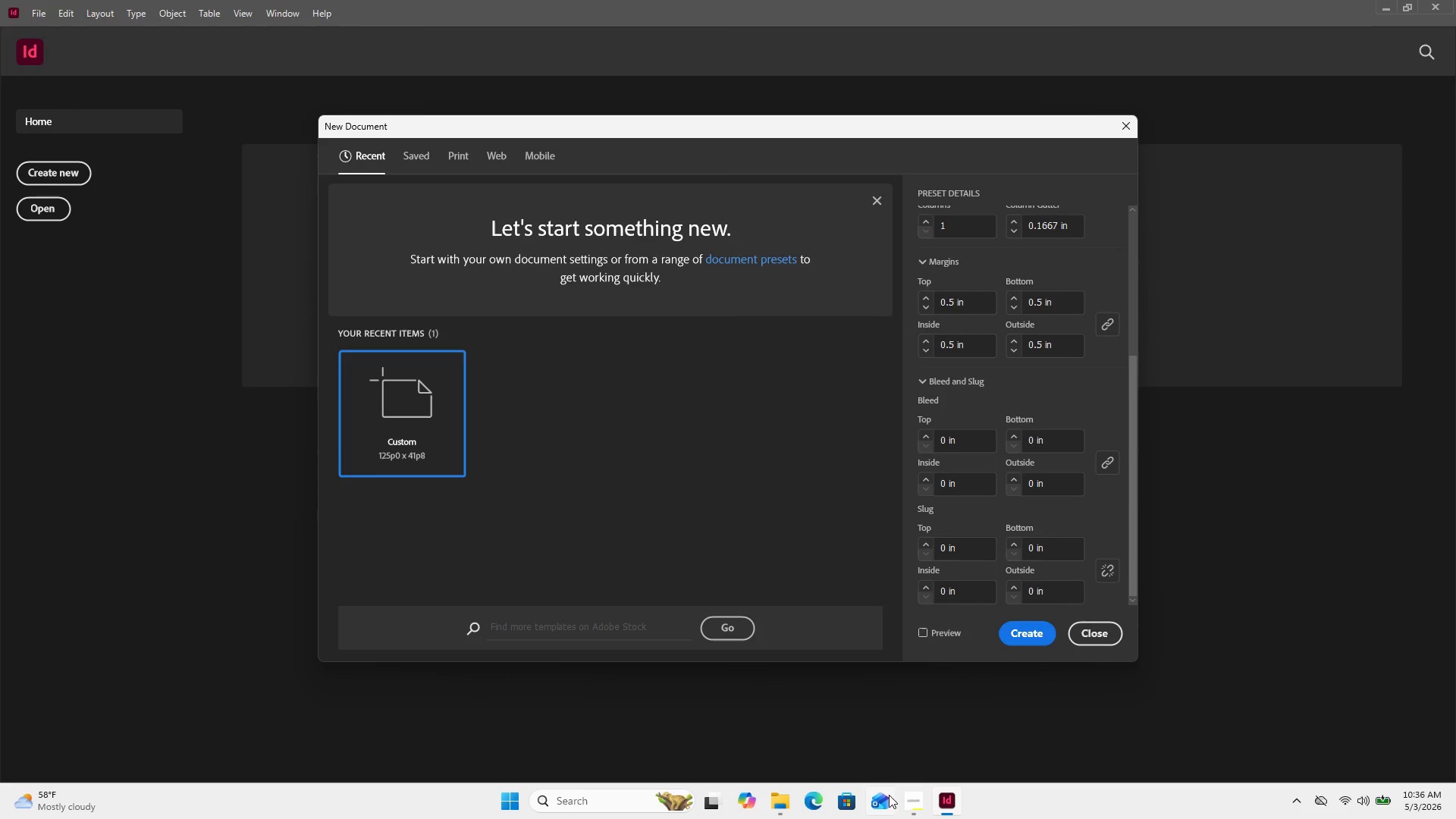 
left_click([910, 796])